 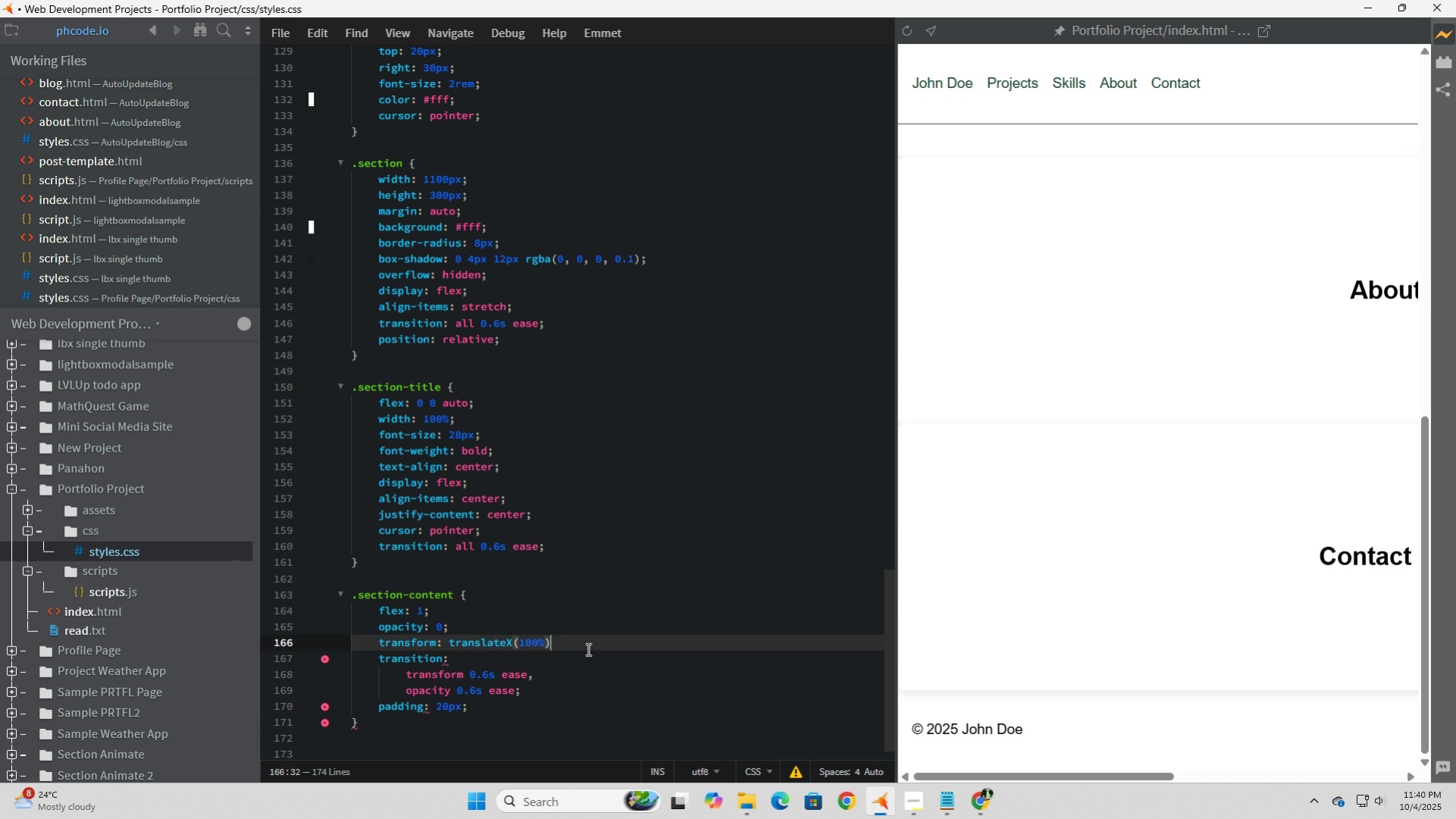 
key(Semicolon)
 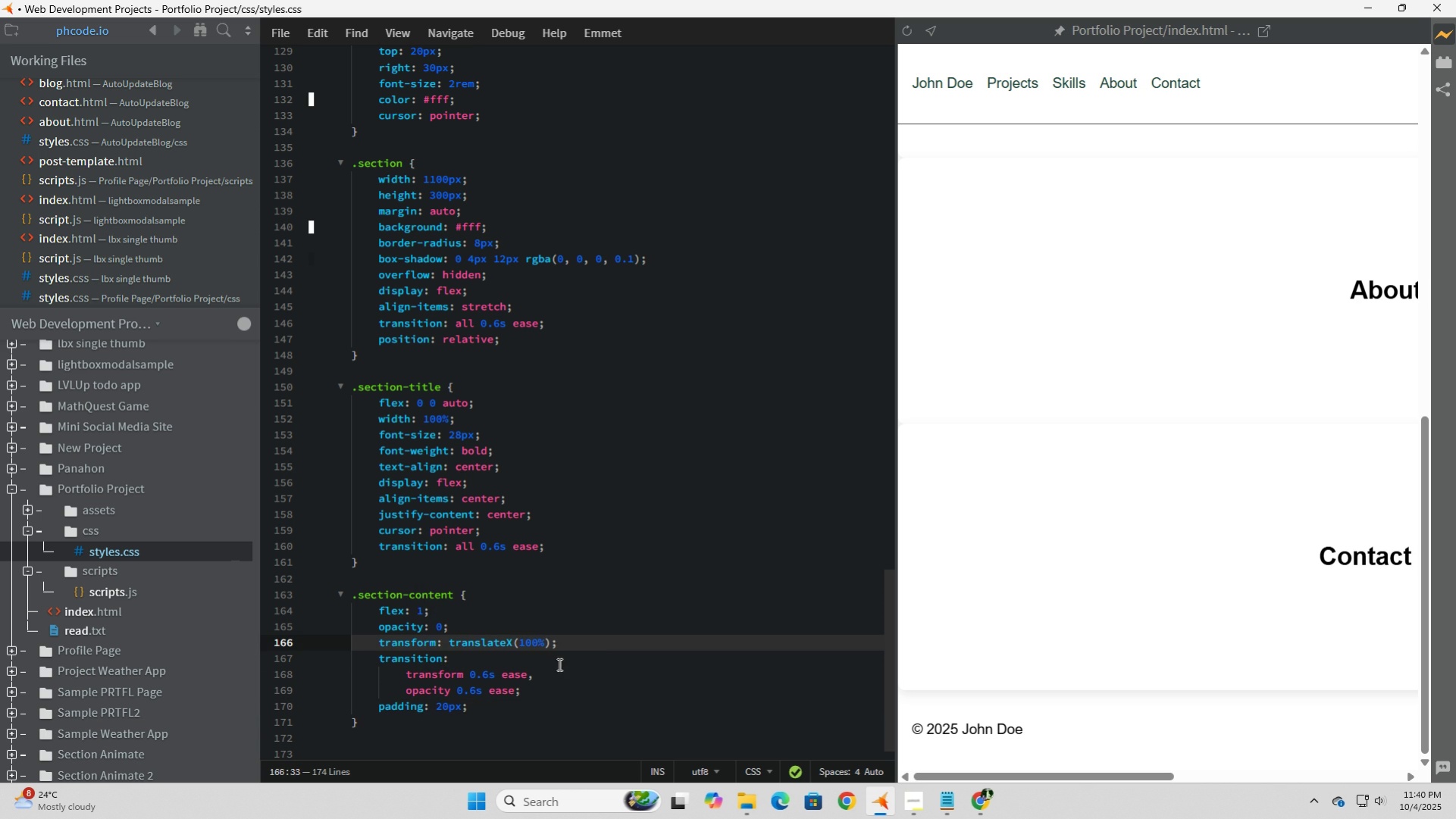 
left_click([558, 664])
 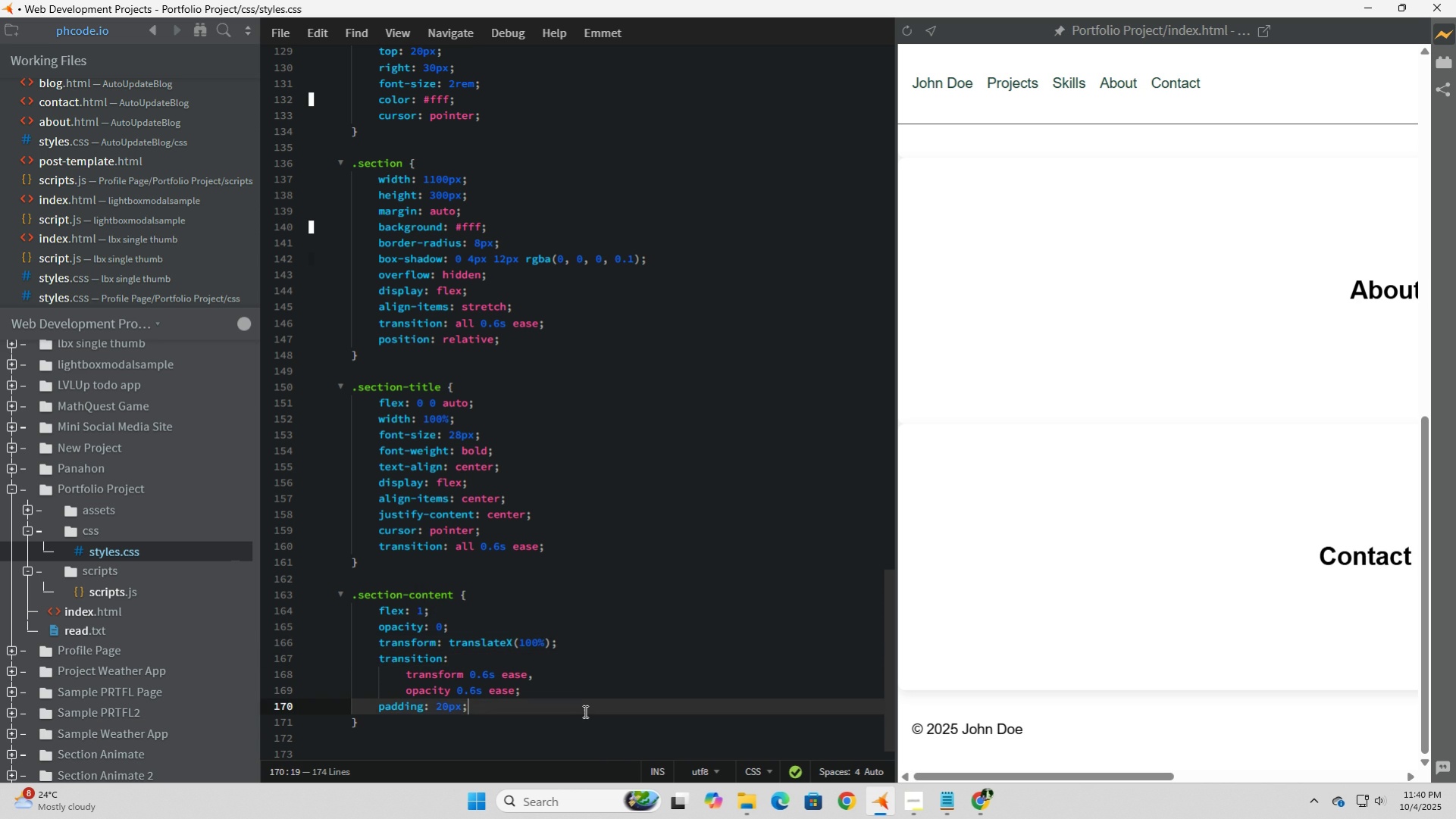 
left_click([584, 711])
 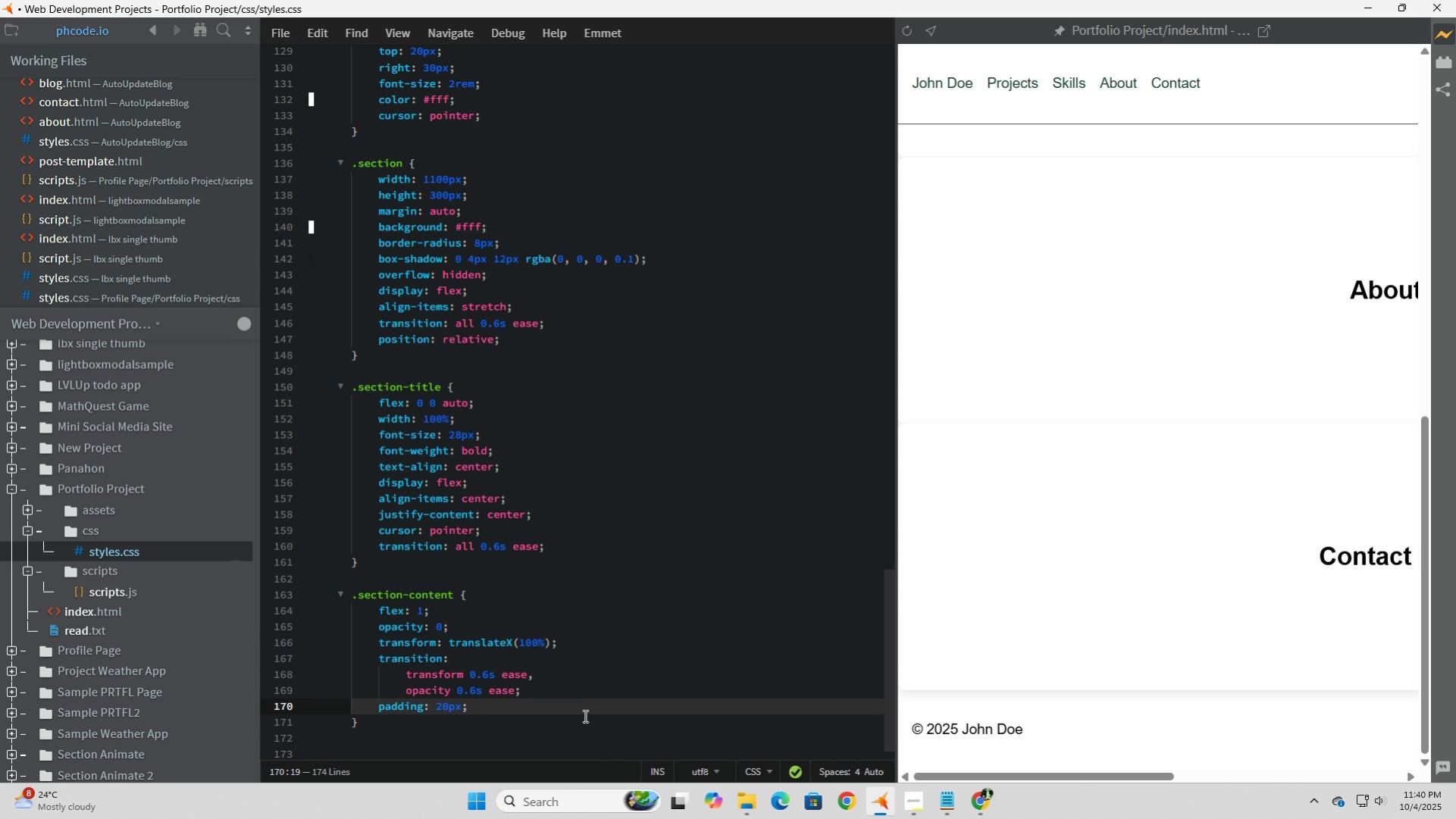 
scroll: coordinate [584, 715], scroll_direction: down, amount: 1.0